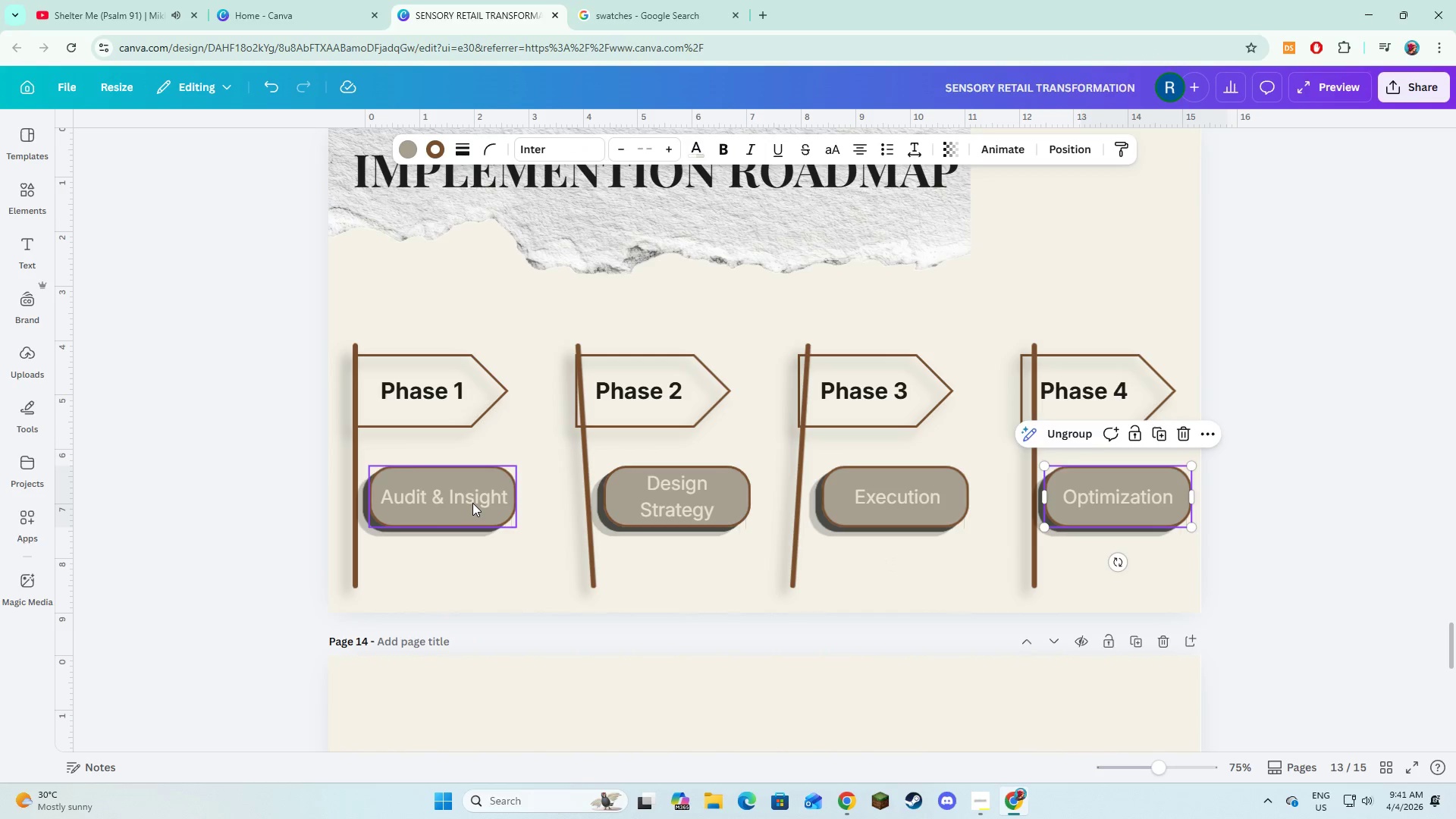 
left_click([472, 503])
 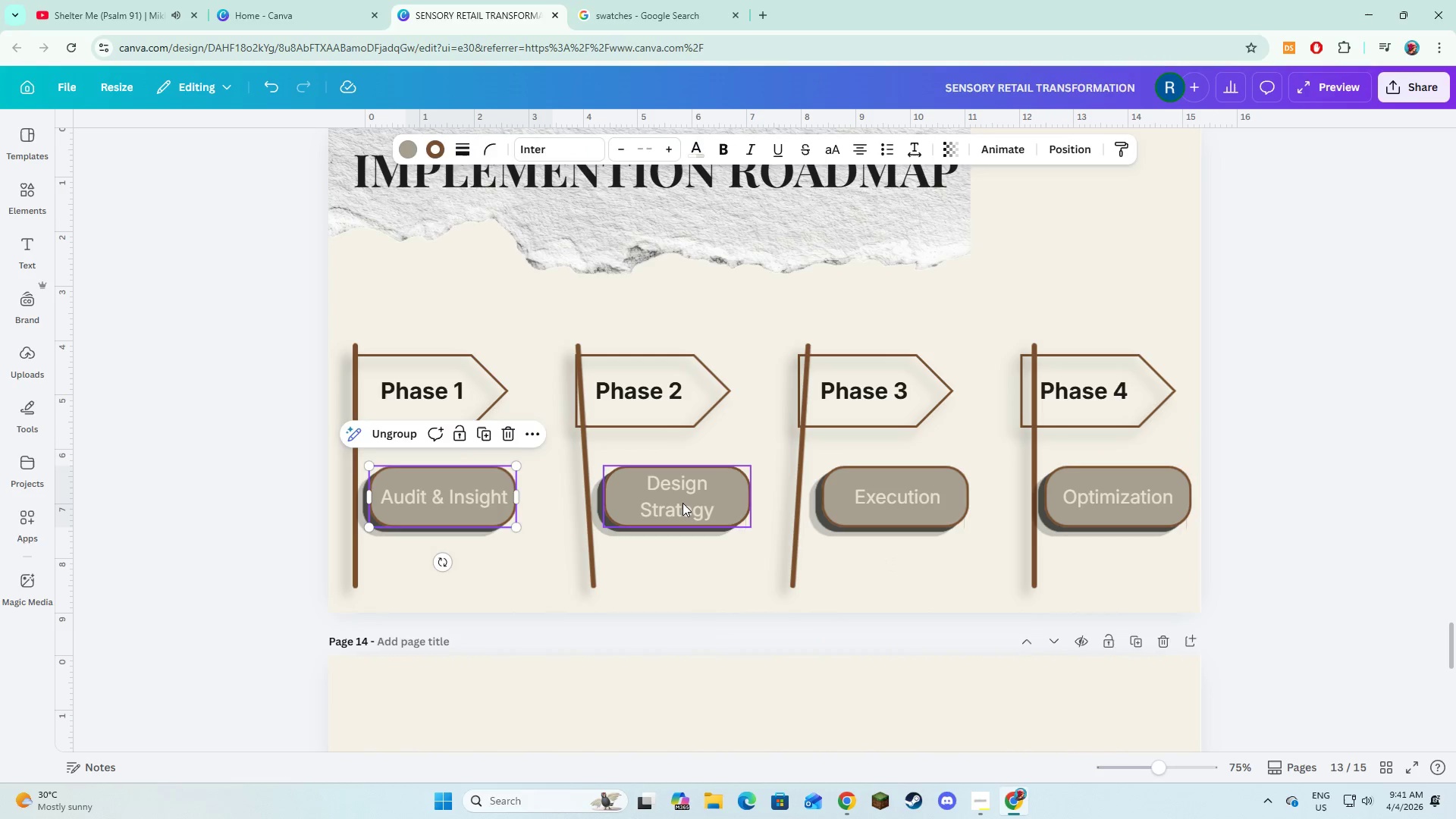 
hold_key(key=ShiftLeft, duration=1.53)
left_click([682, 503])
 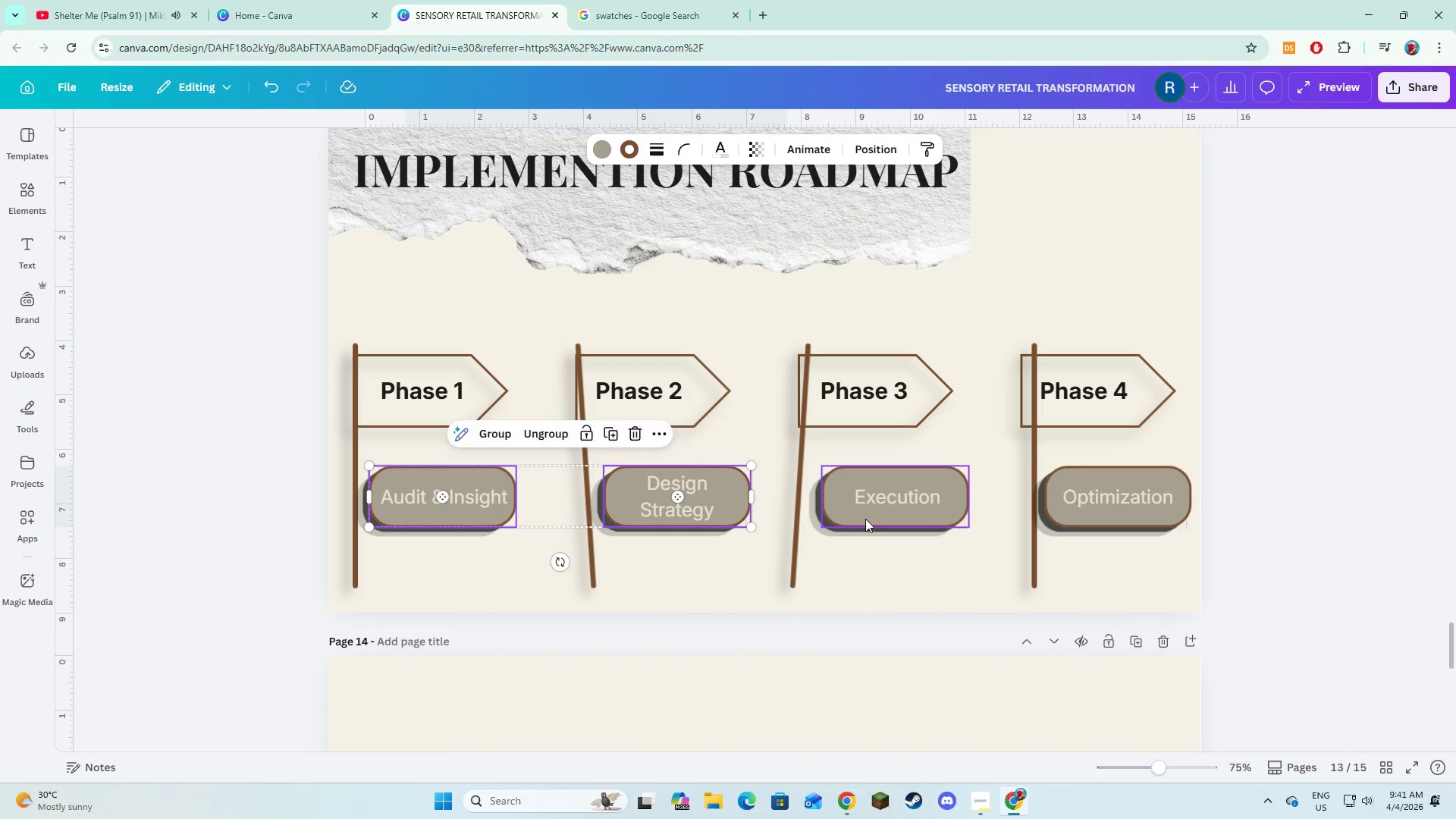 
left_click([865, 519])
 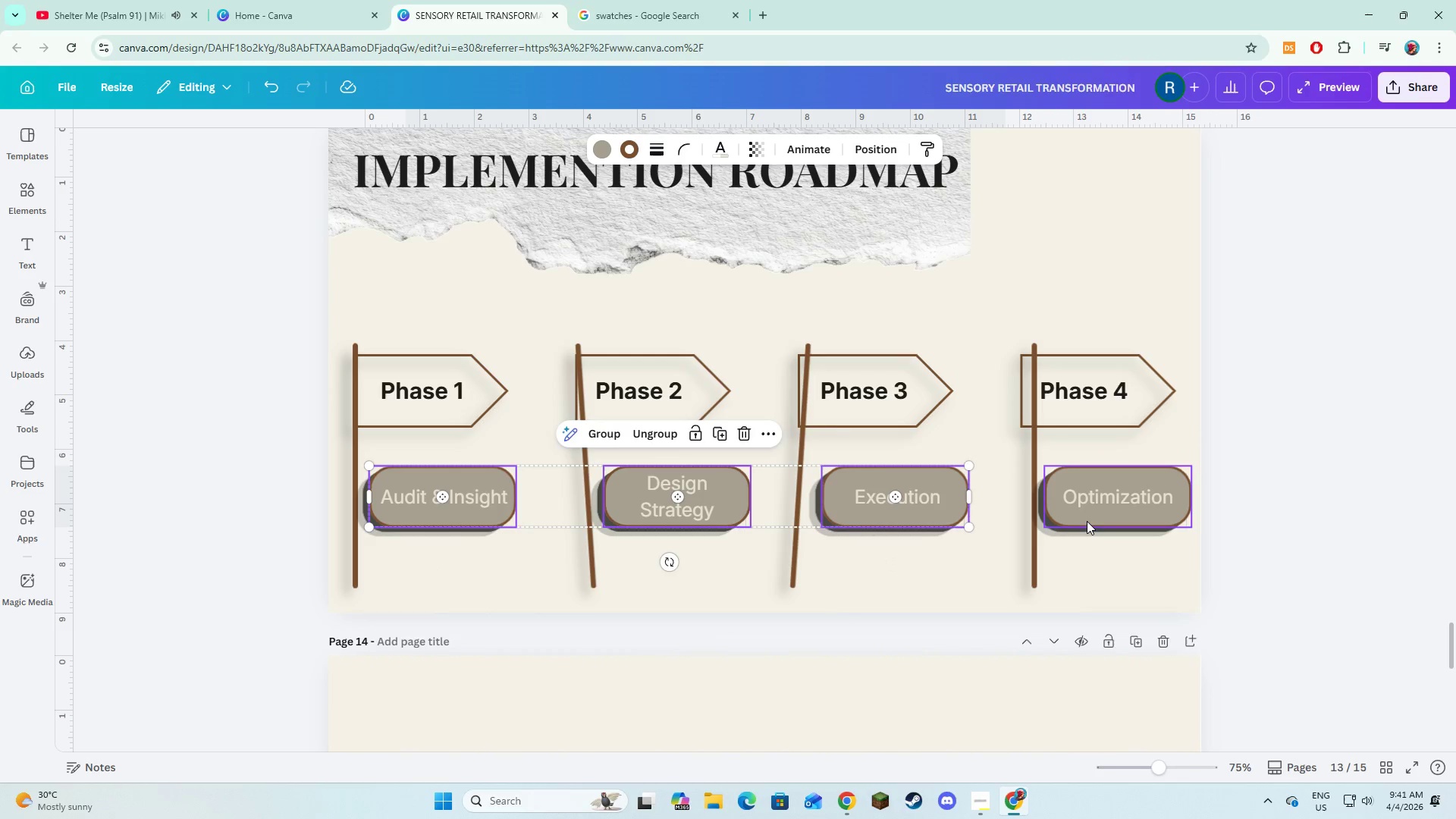 
hold_key(key=ShiftLeft, duration=0.45)
left_click([1089, 521])
 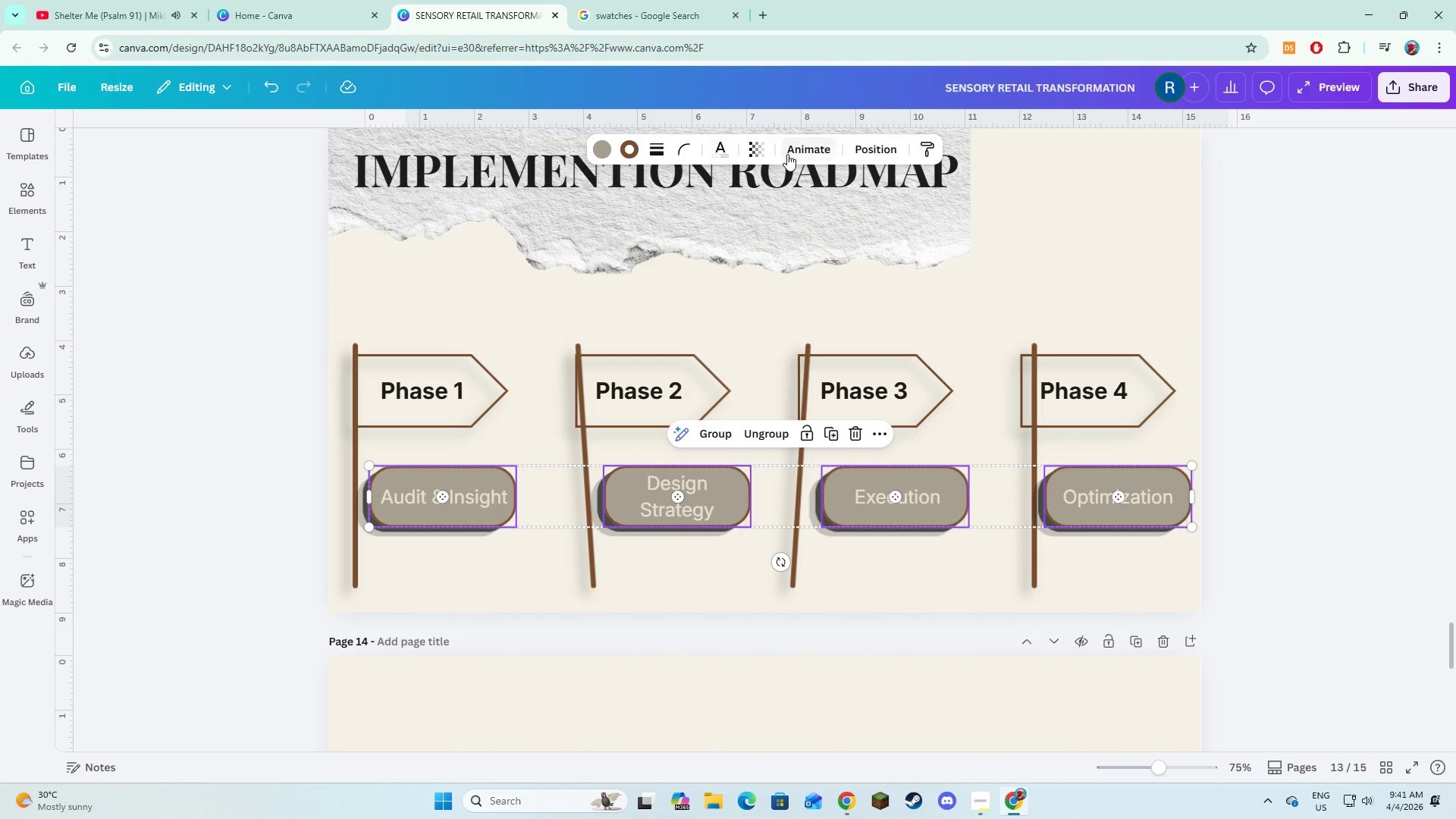 
left_click([787, 153])
 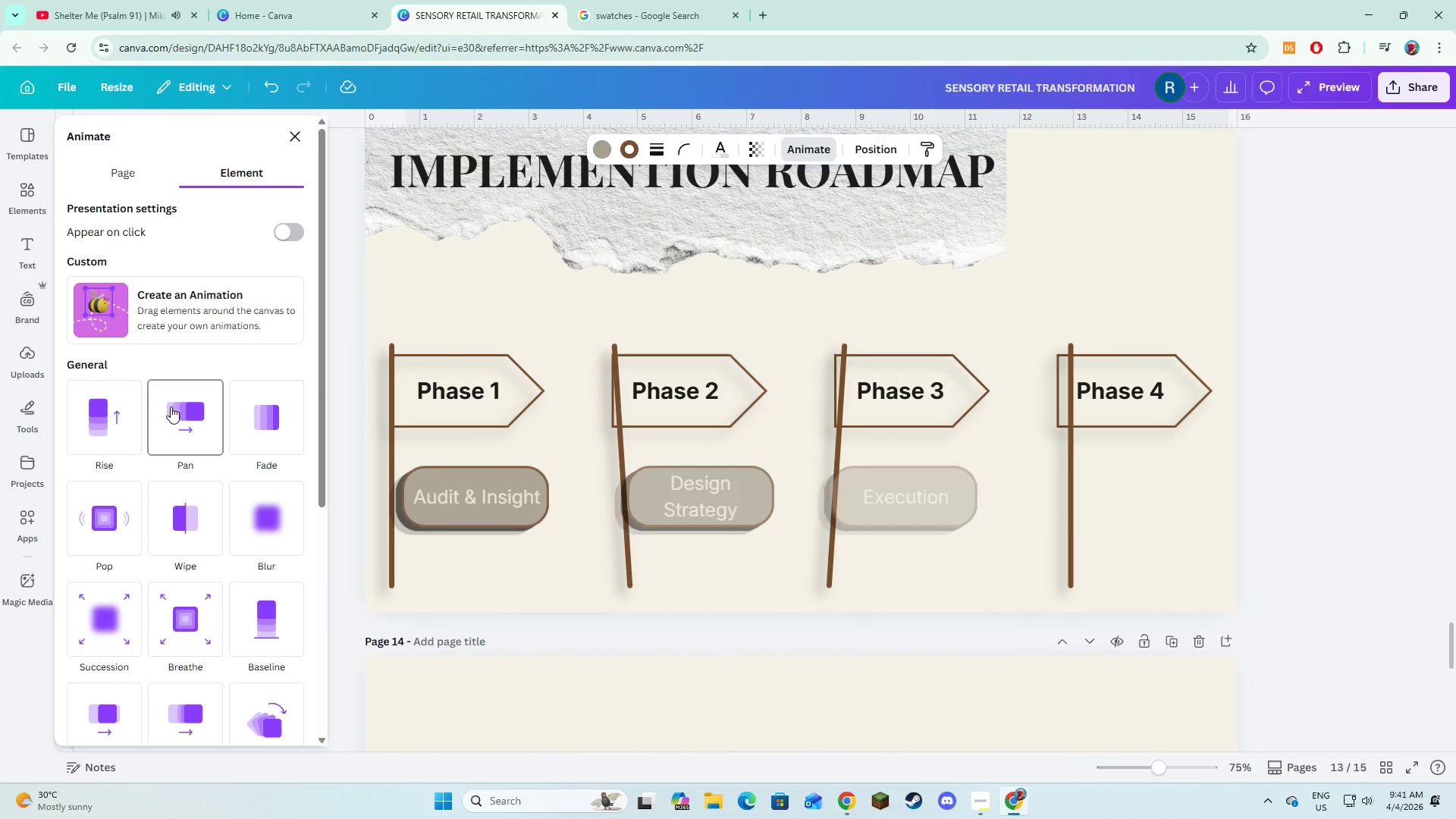 
left_click([171, 417])
 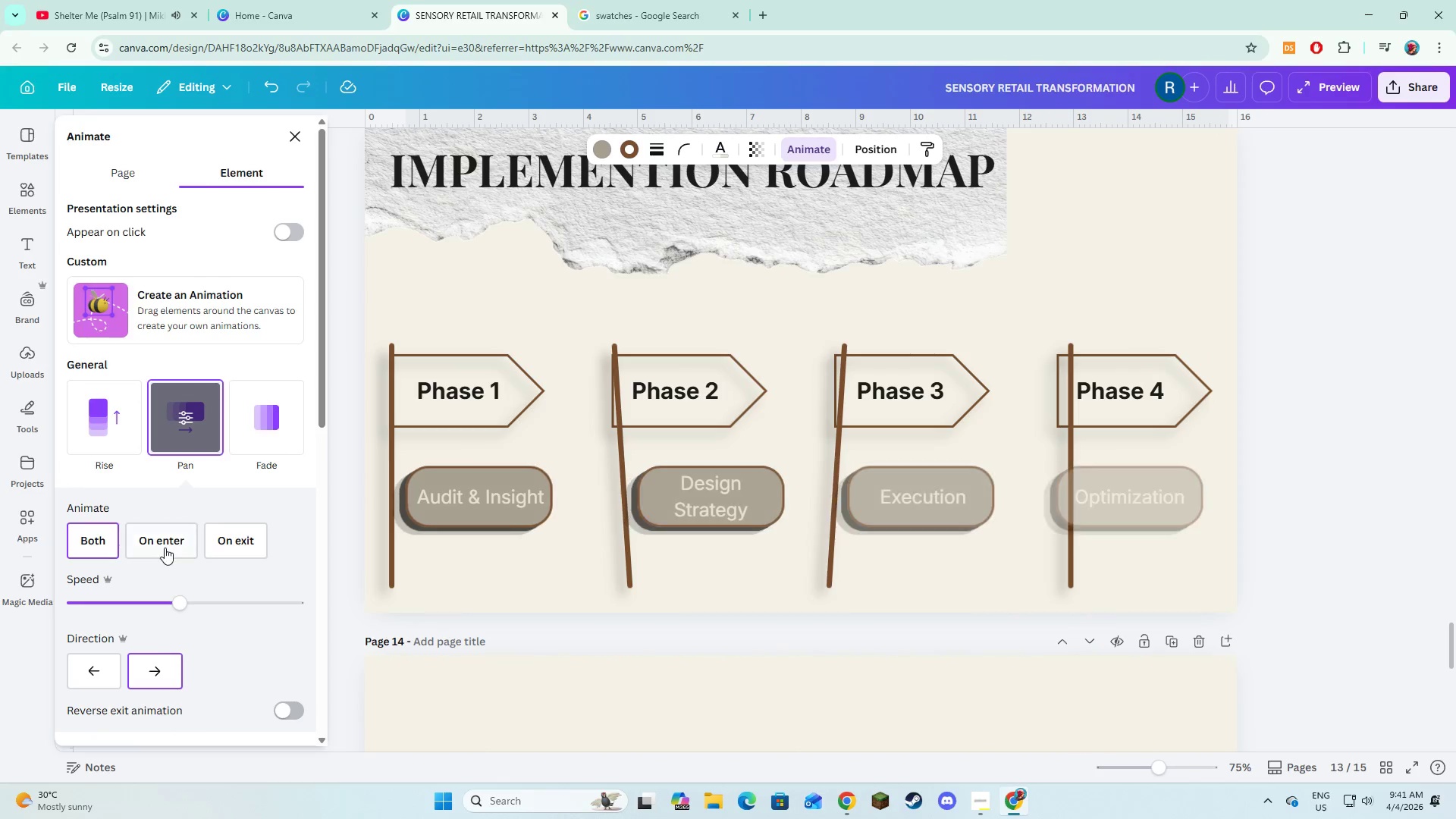 
left_click([165, 548])
 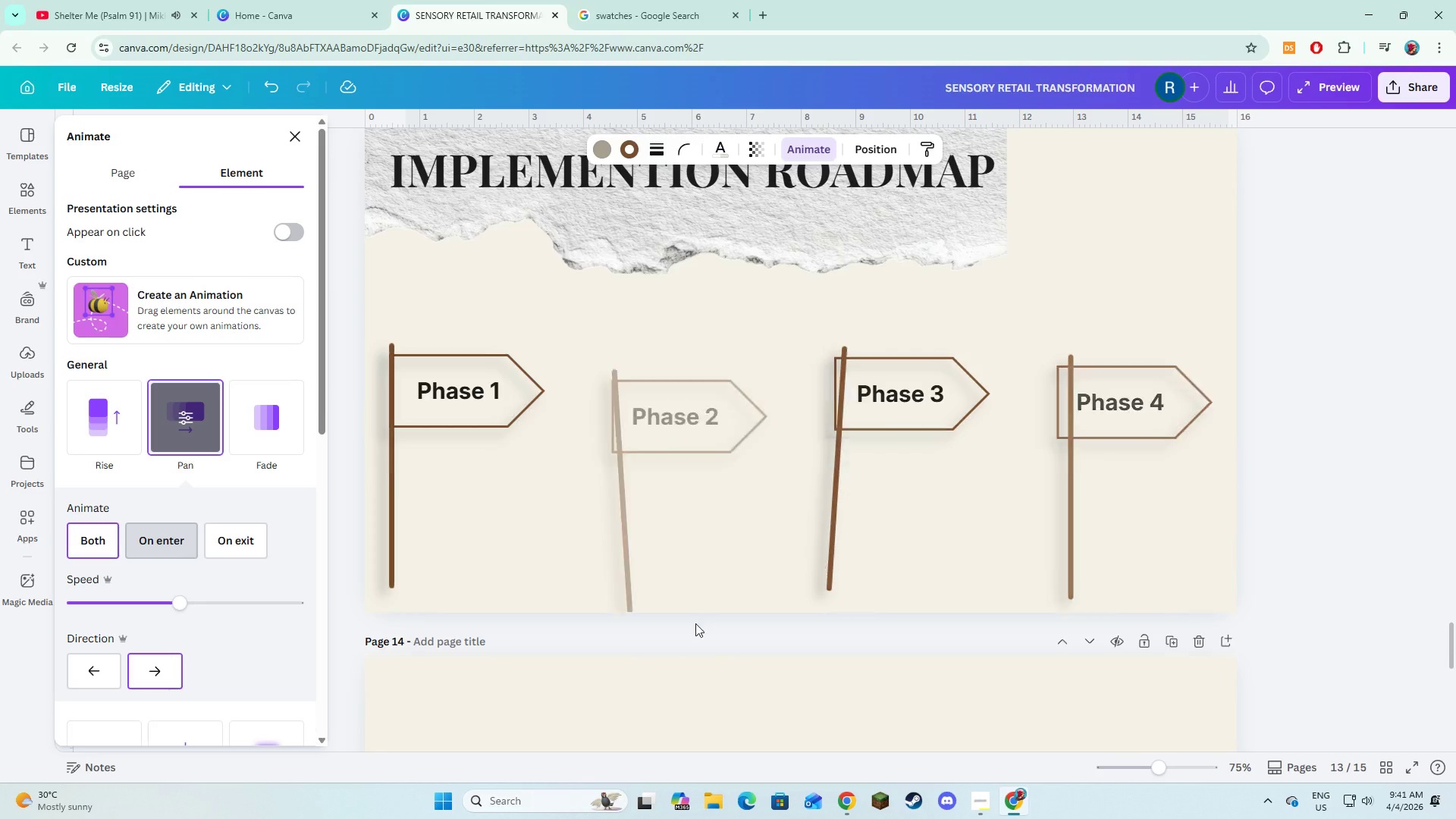 
scroll: coordinate [695, 623], scroll_direction: up, amount: 4.0
 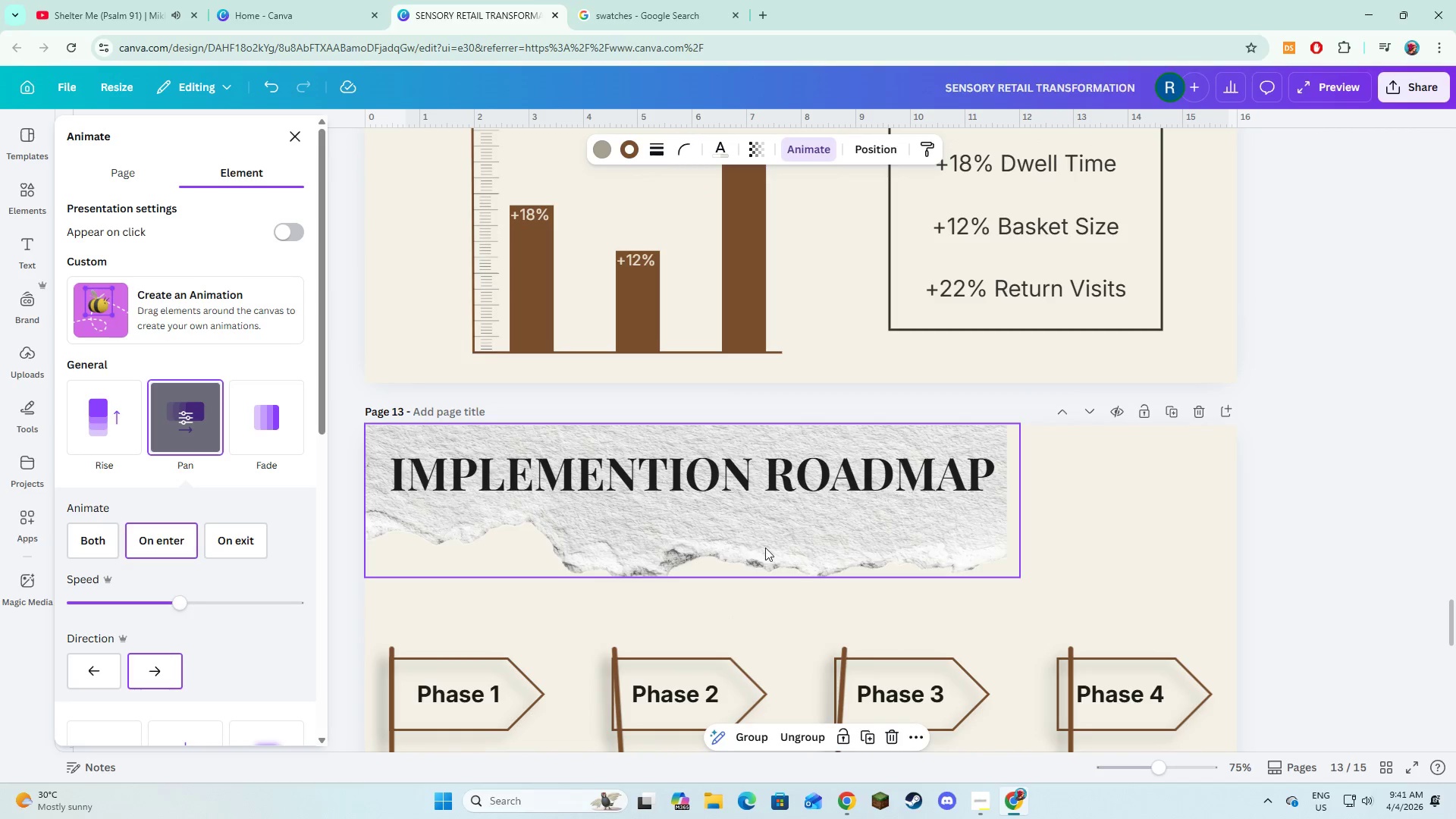 
left_click([767, 548])
 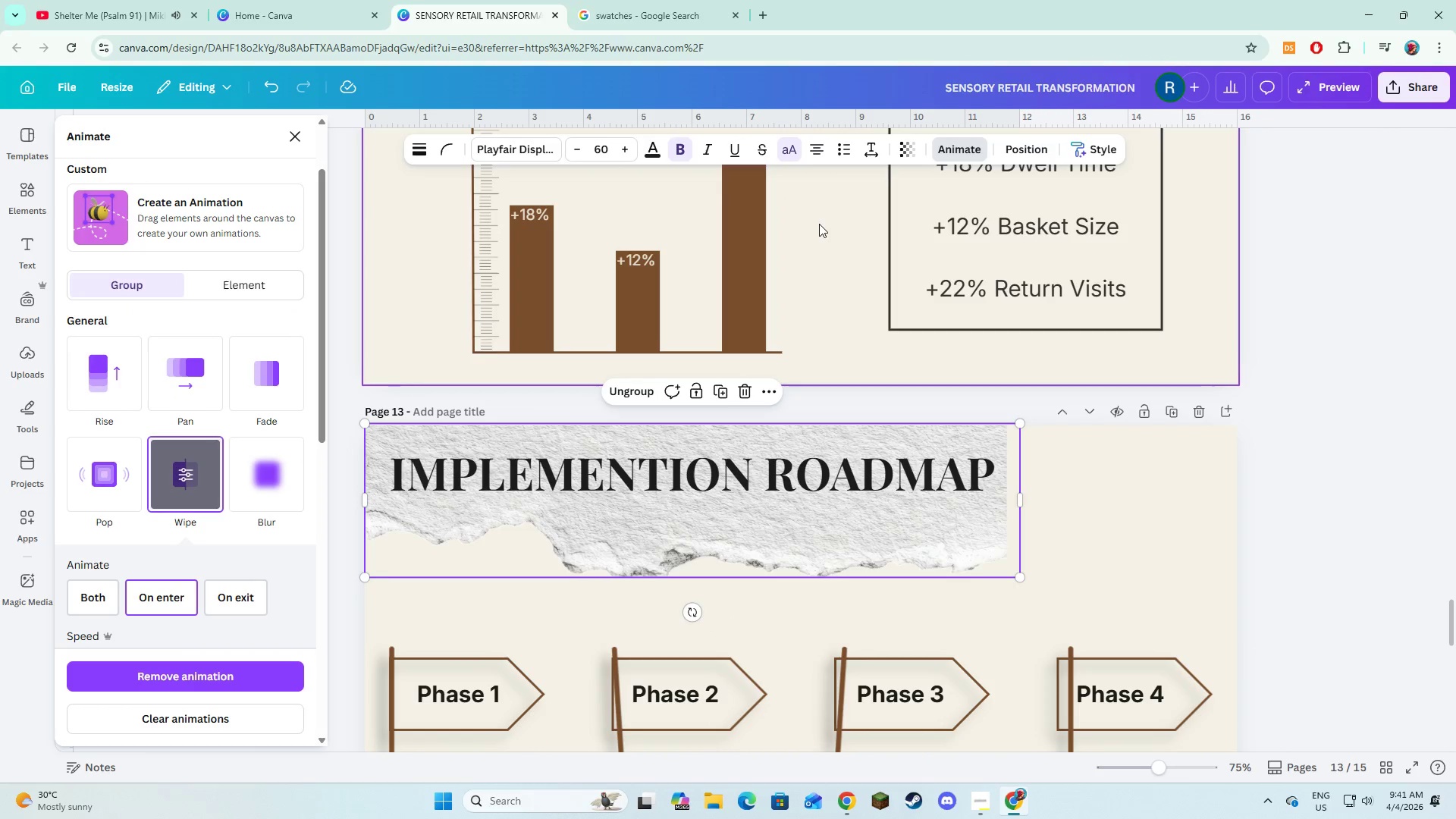 
left_click([636, 400])
 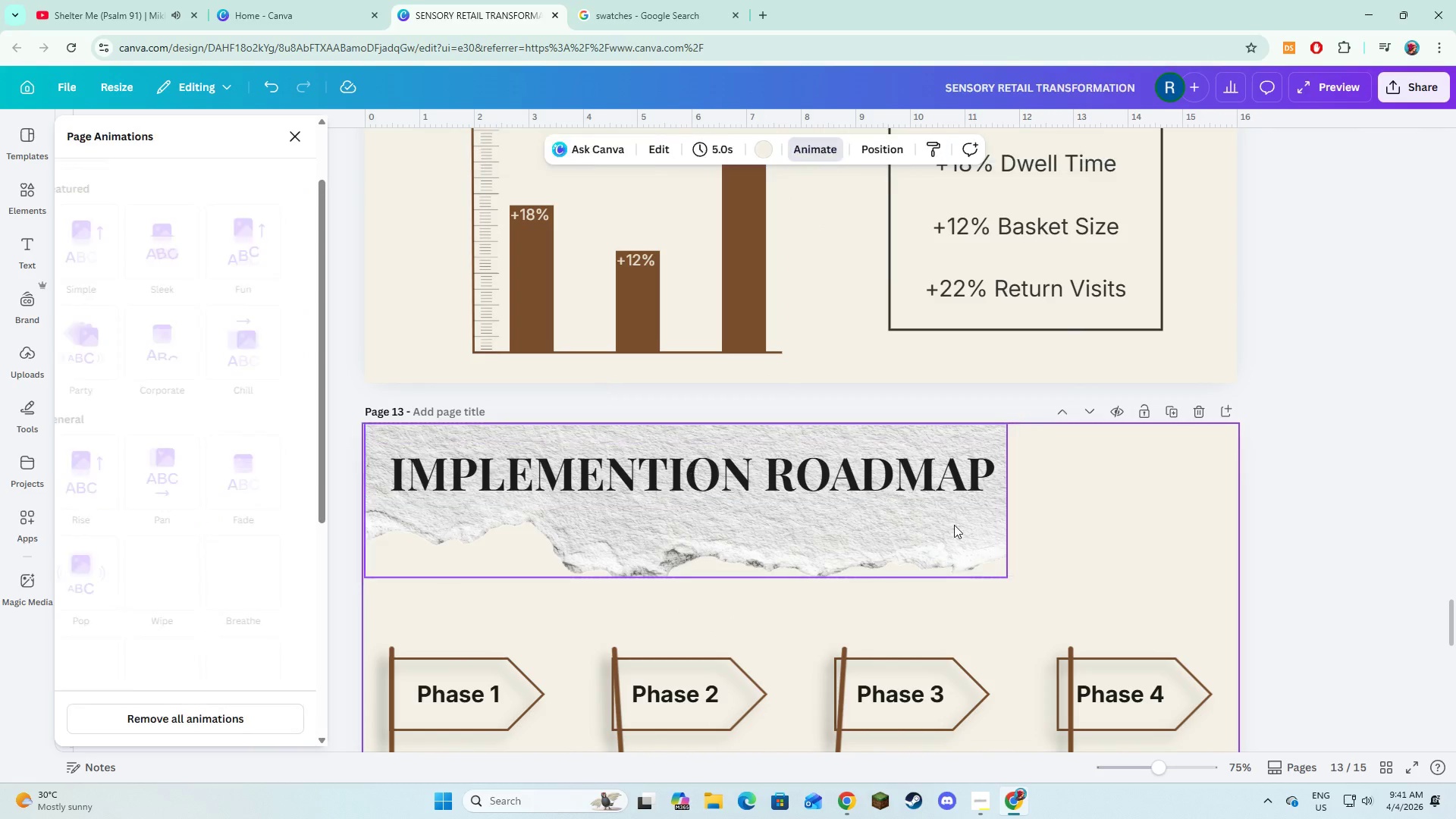 
double_click([954, 525])
 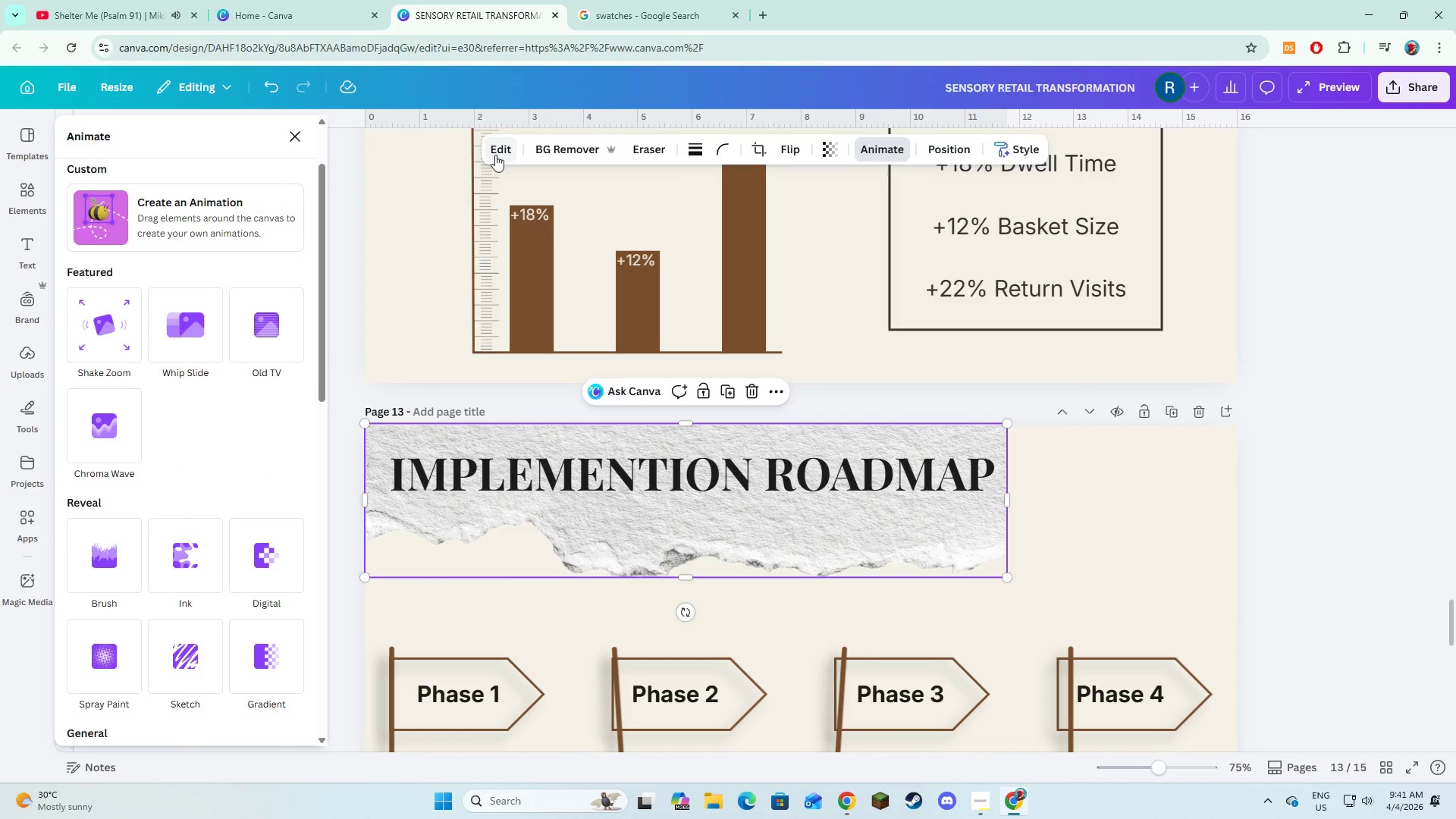 
left_click([495, 155])
 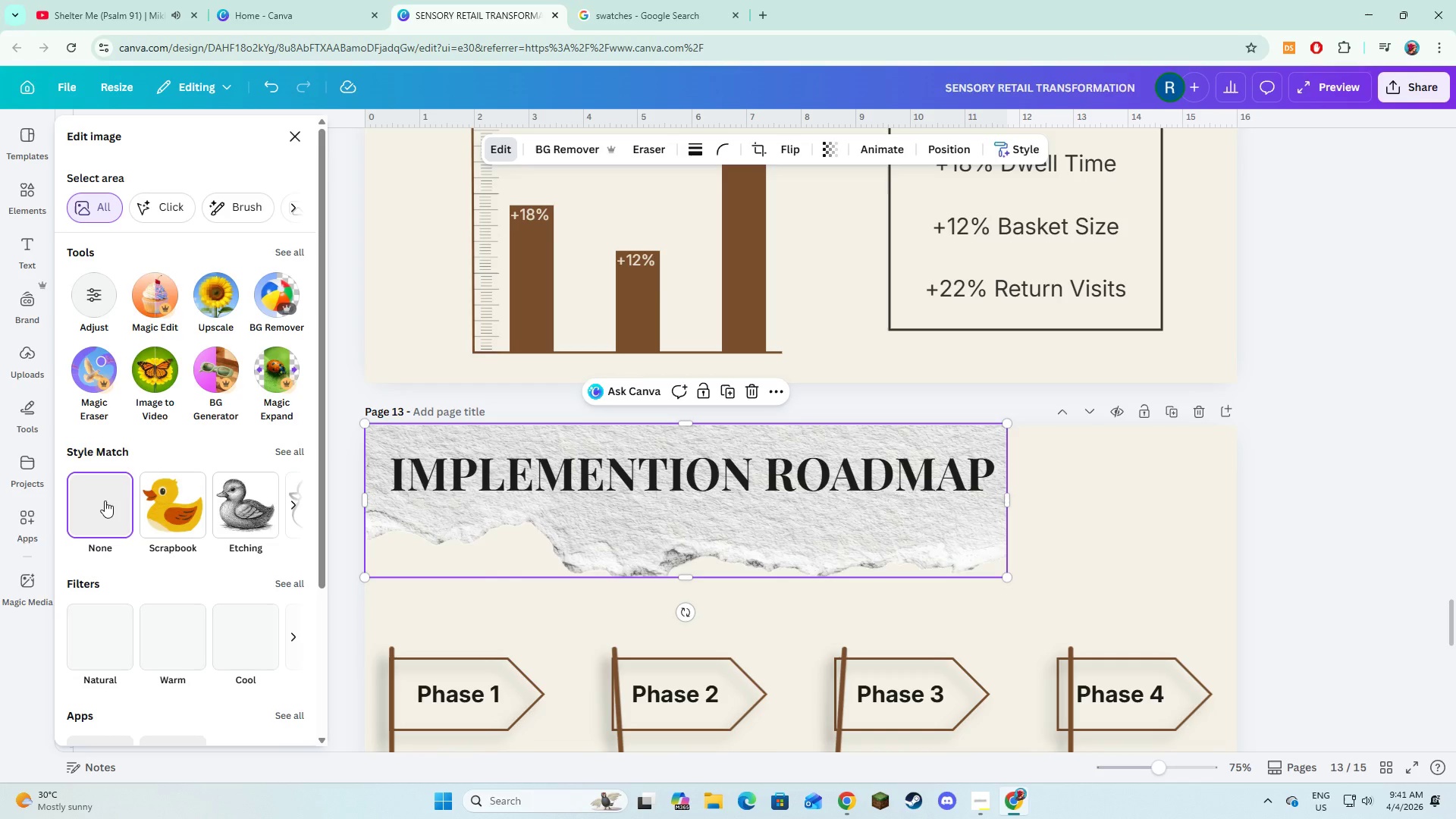 
scroll: coordinate [124, 560], scroll_direction: down, amount: 7.0
 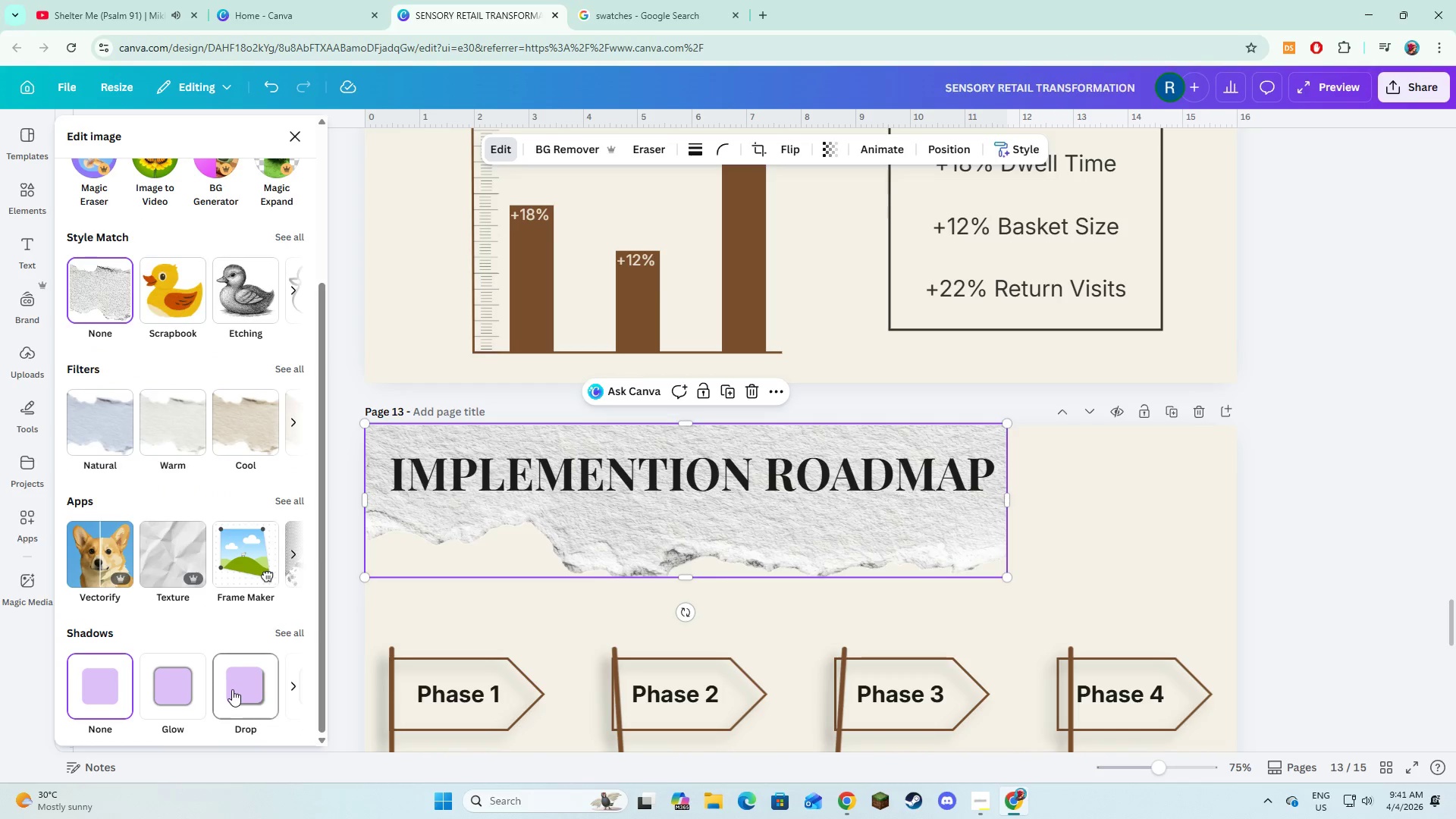 
left_click([234, 691])
 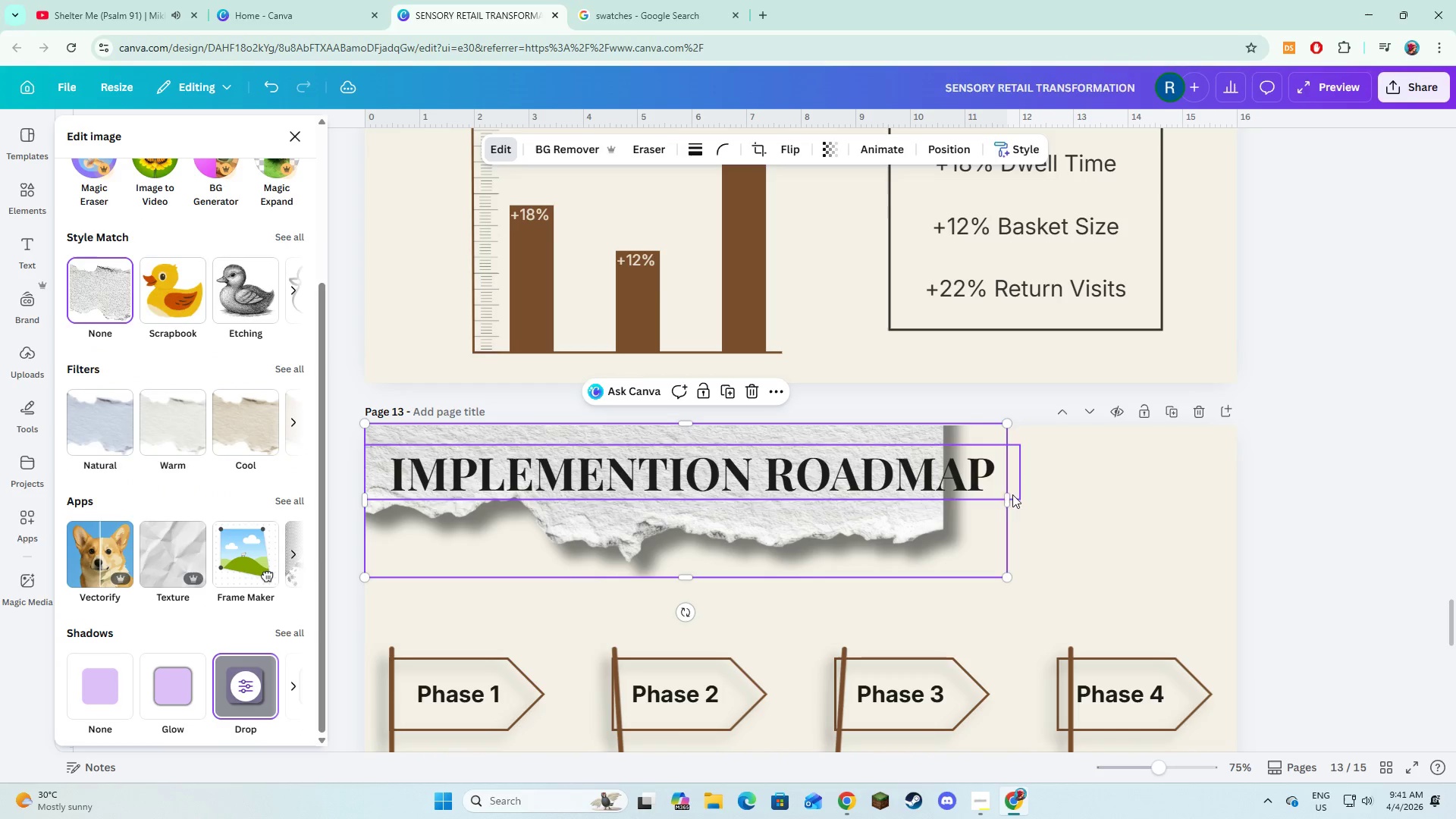 
left_click_drag(start_coordinate=[1012, 494], to_coordinate=[1100, 501])
 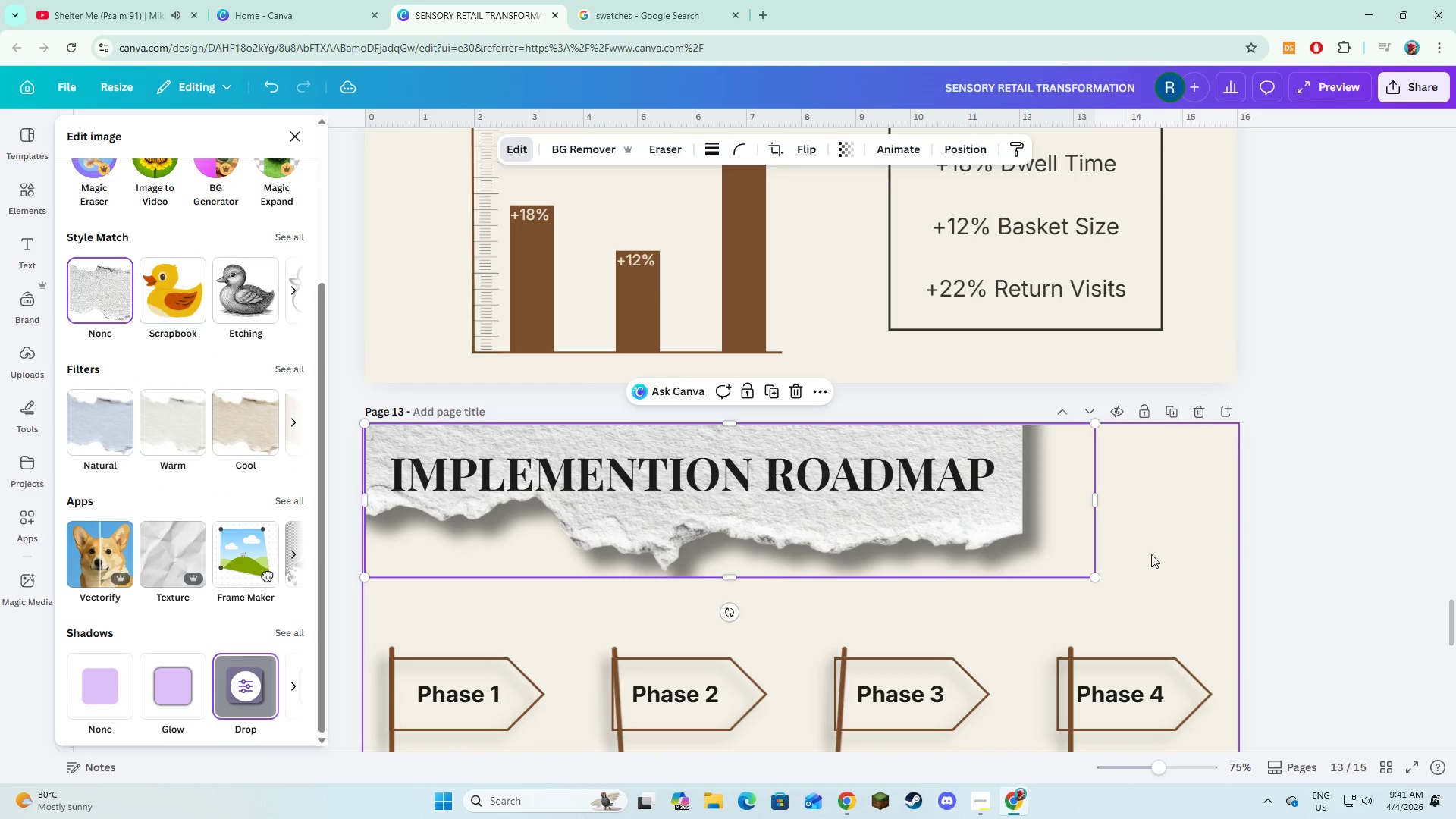 
left_click([1151, 554])
 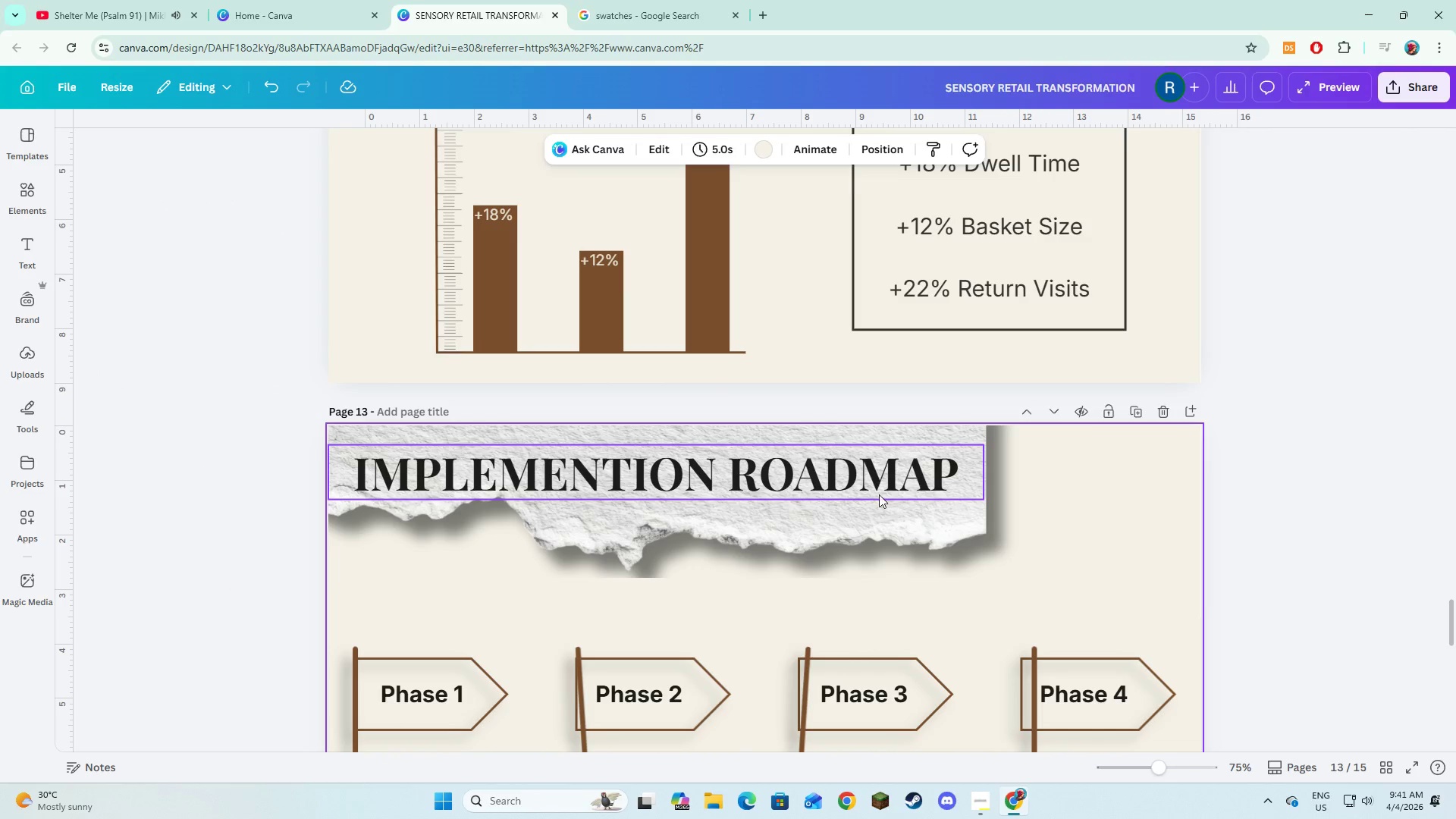 
left_click([877, 481])
 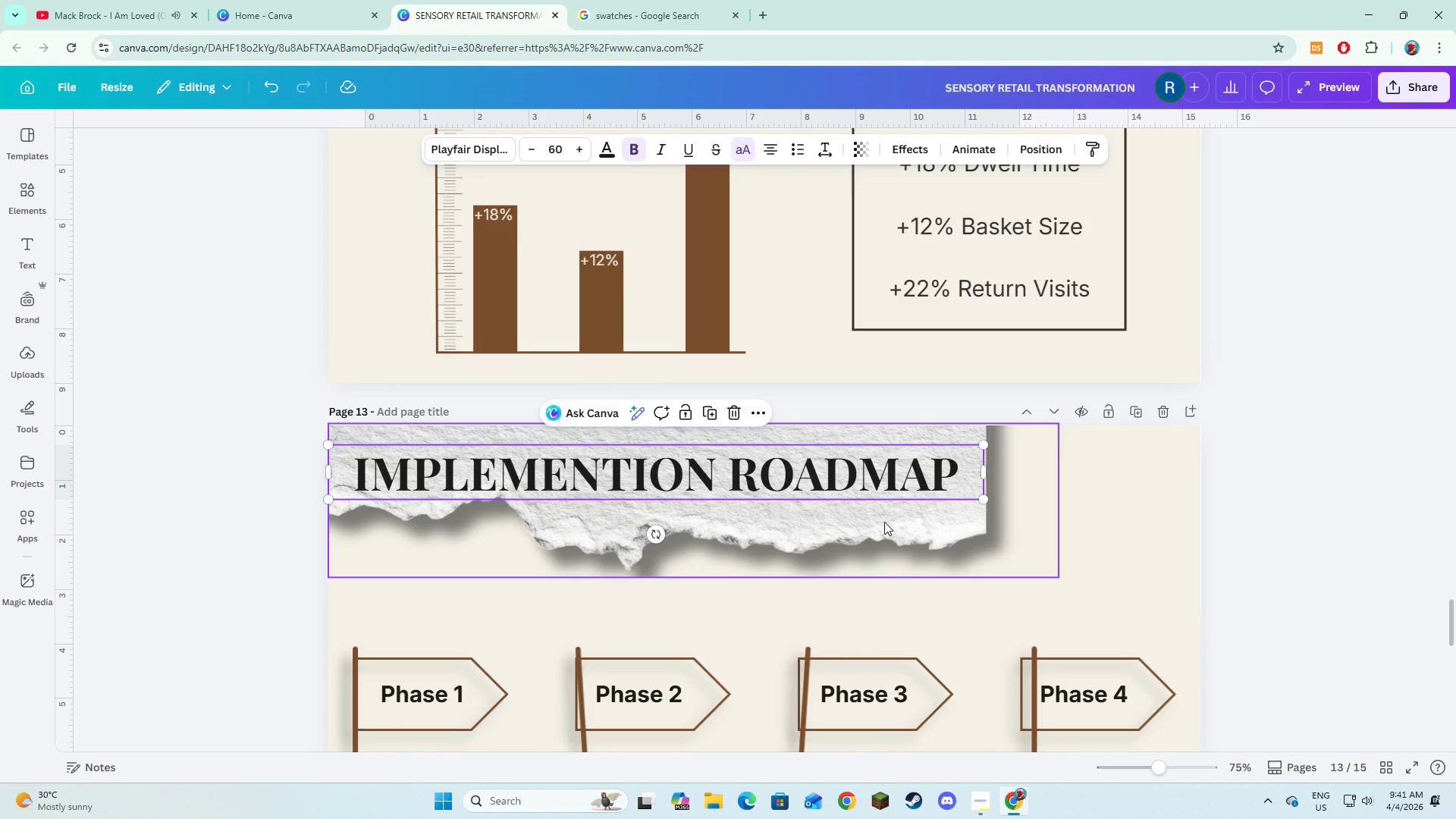 
hold_key(key=ShiftLeft, duration=0.88)
left_click([884, 522])
 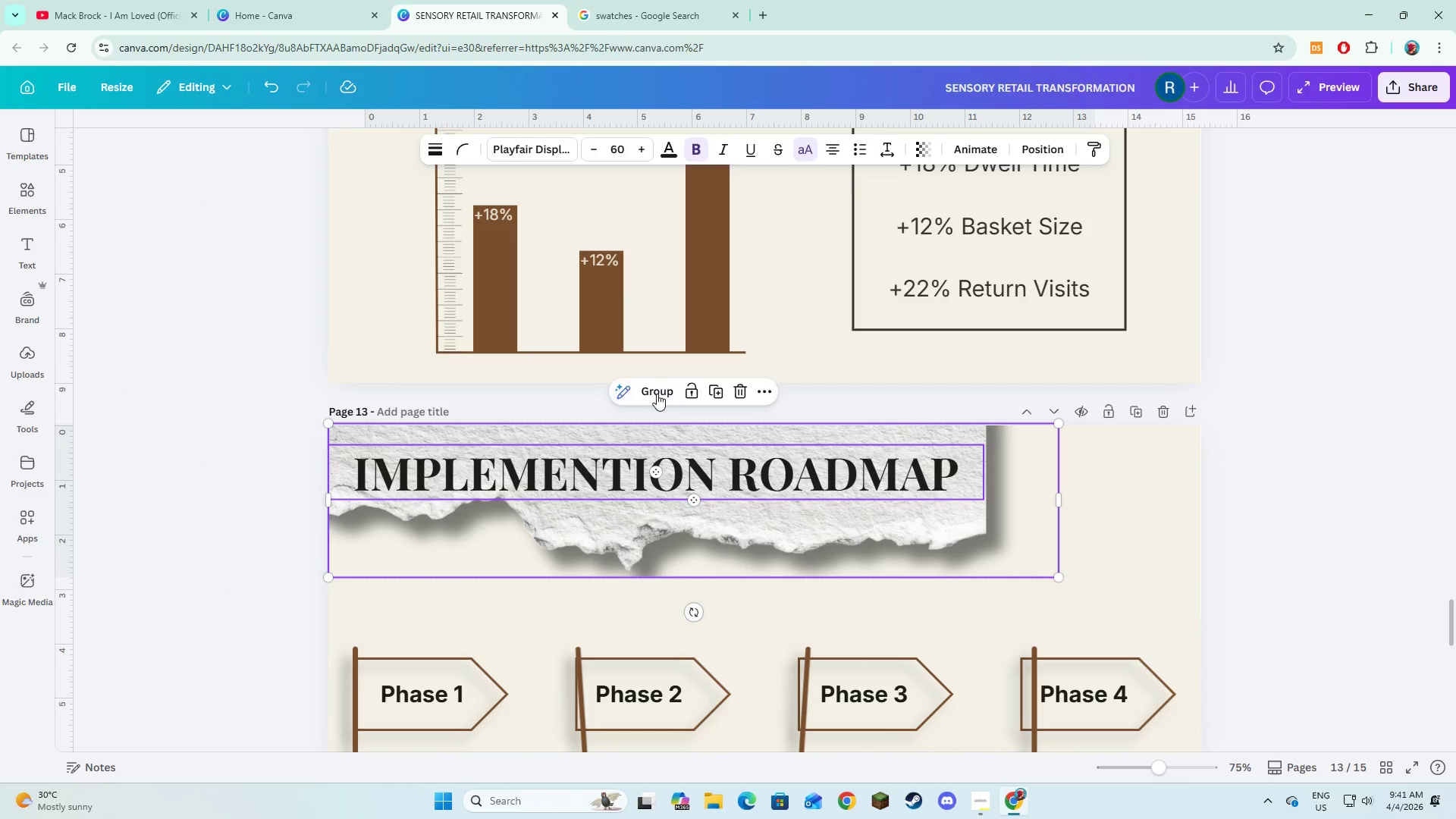 
left_click([658, 394])
 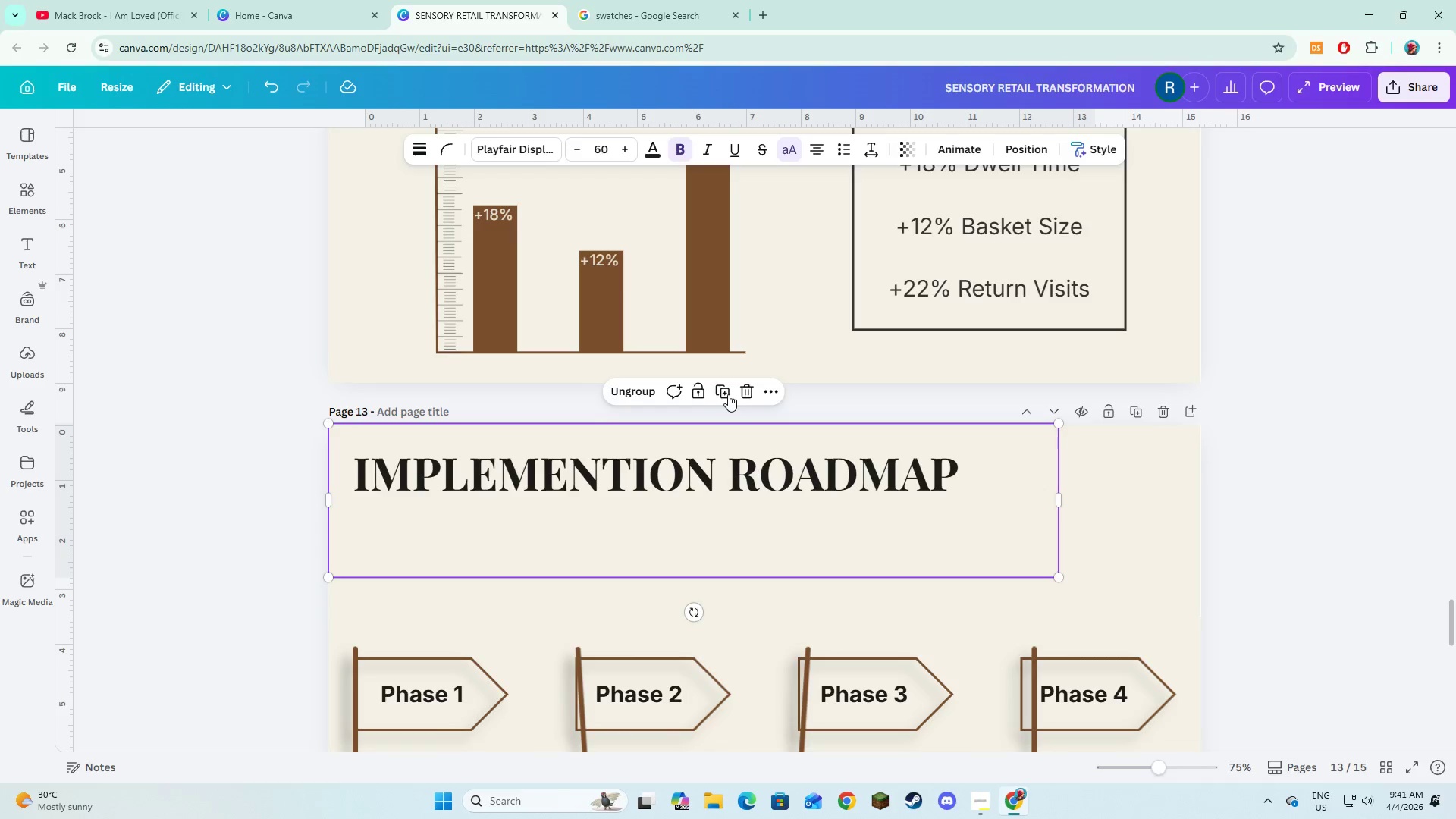 
key(Alt+Shift+AltLeft)
 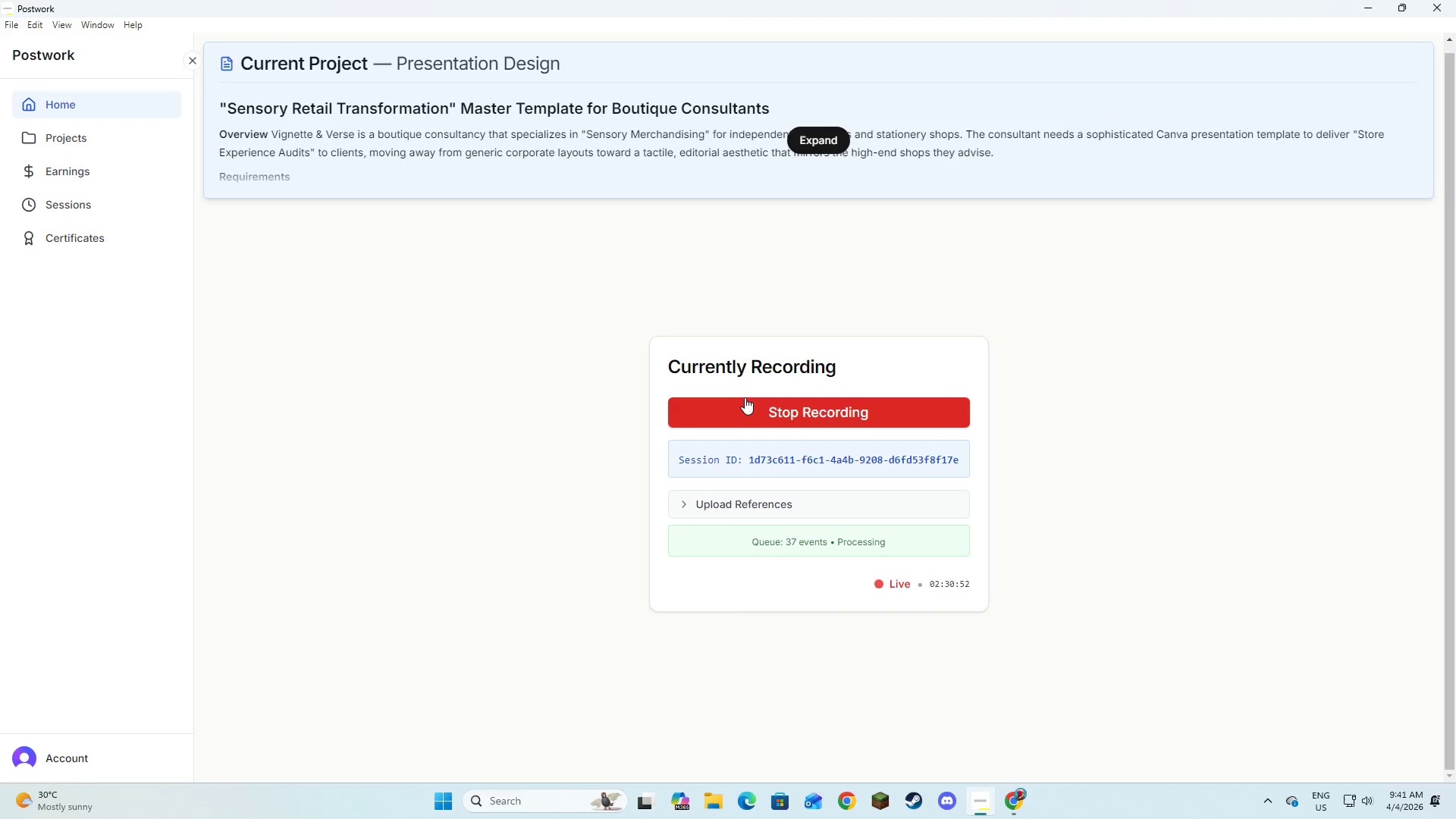 
key(Alt+Shift+Tab)